 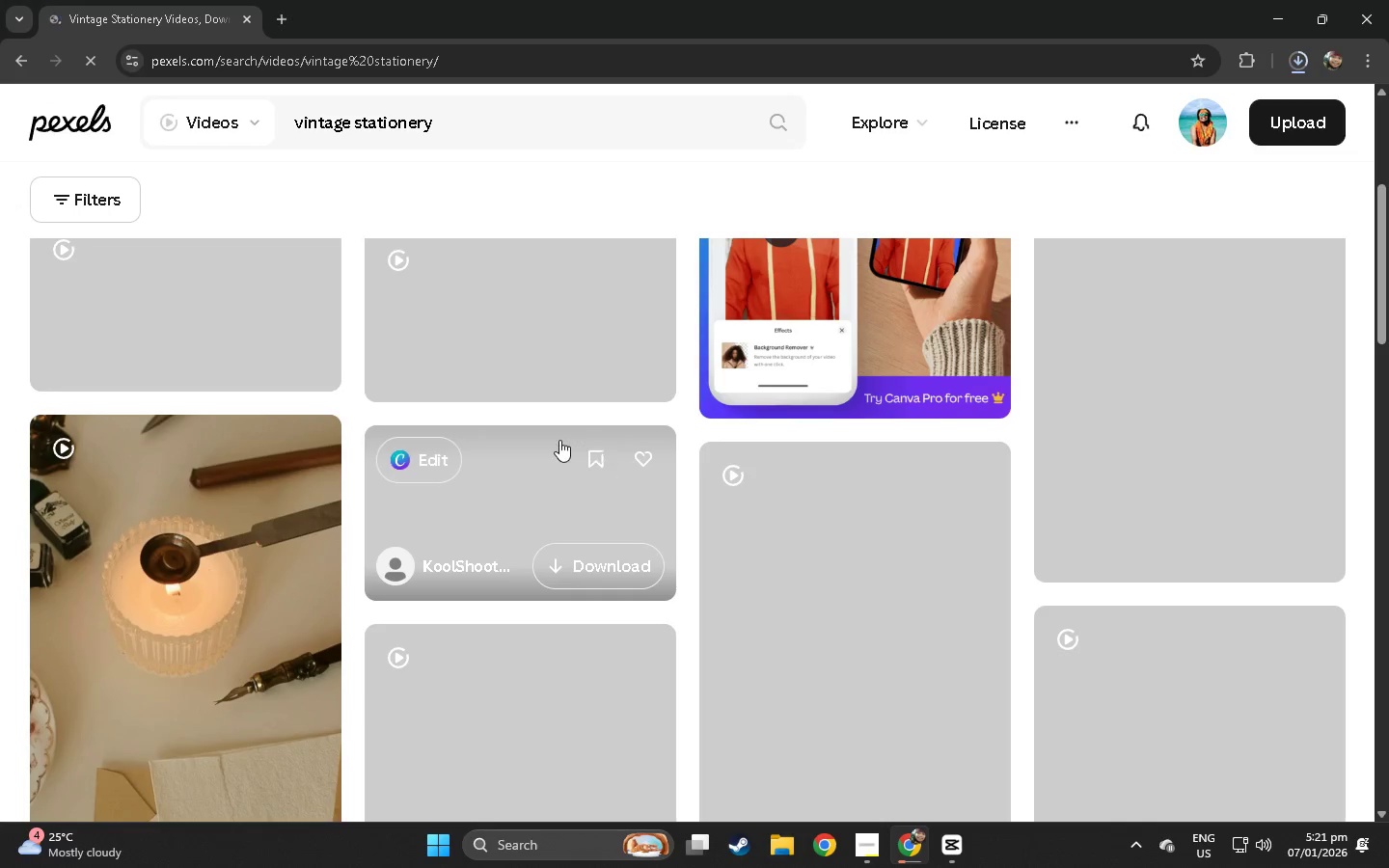 
scroll: coordinate [559, 440], scroll_direction: up, amount: 20.0
 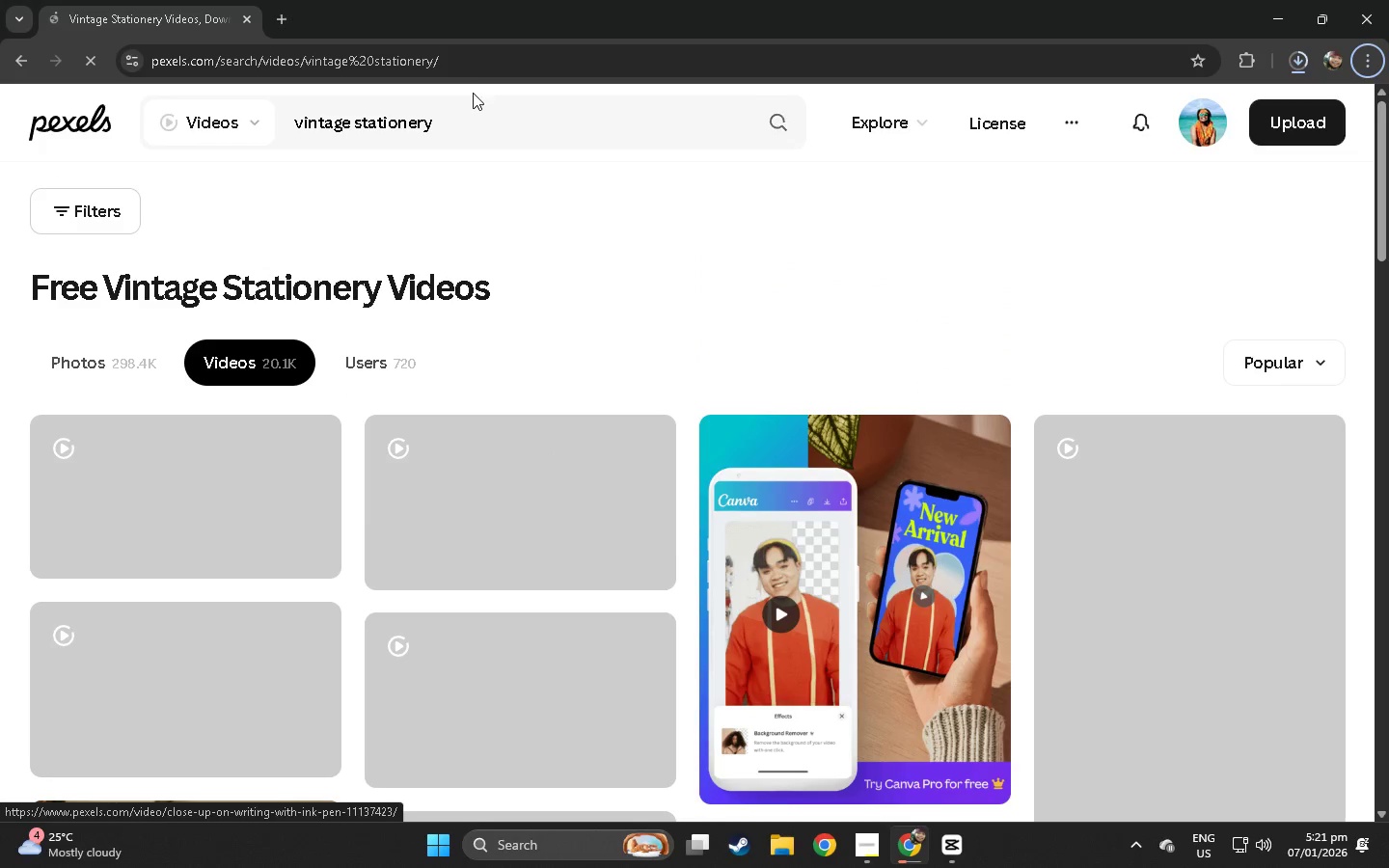 
left_click([482, 56])
 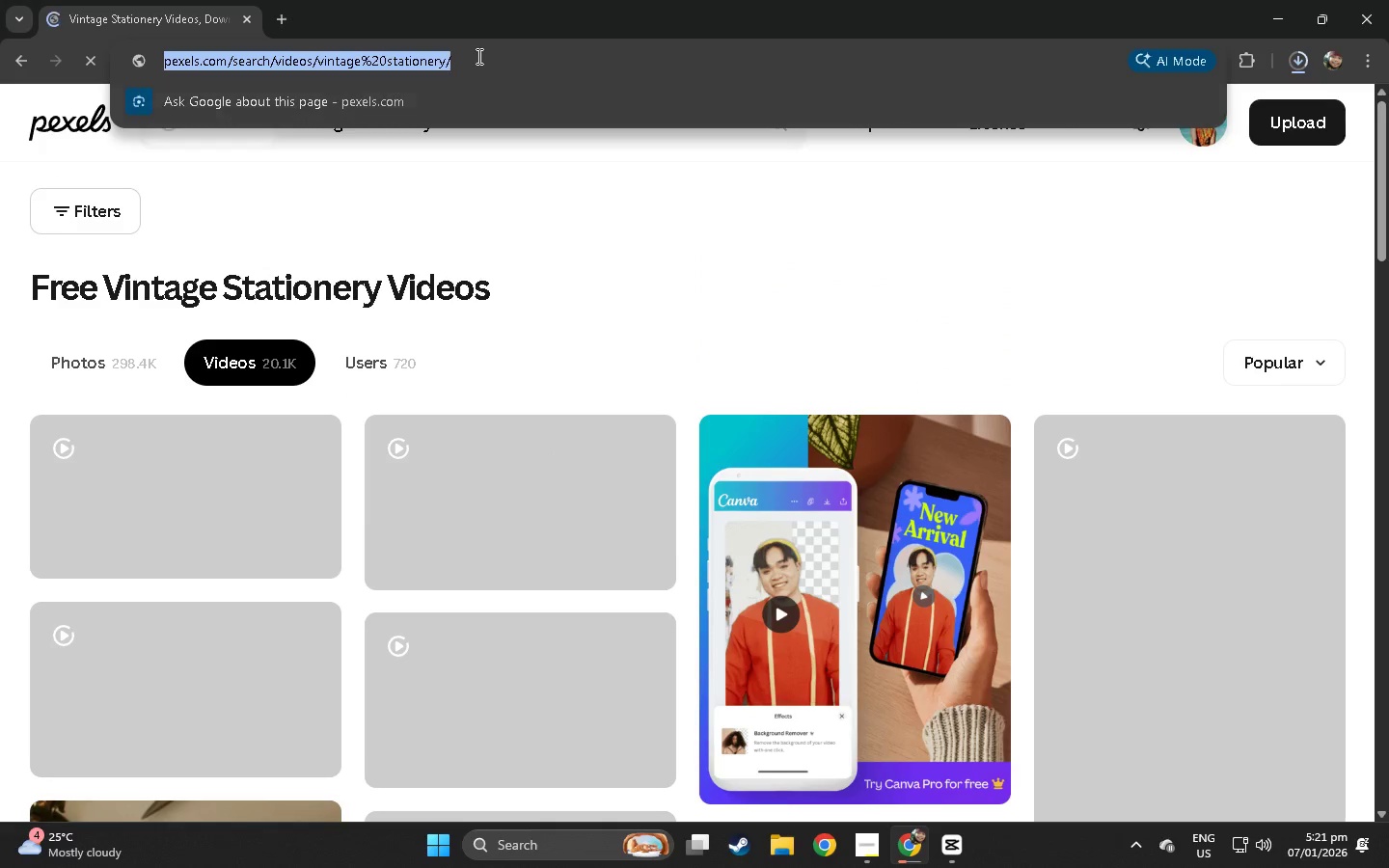 
key(Enter)
 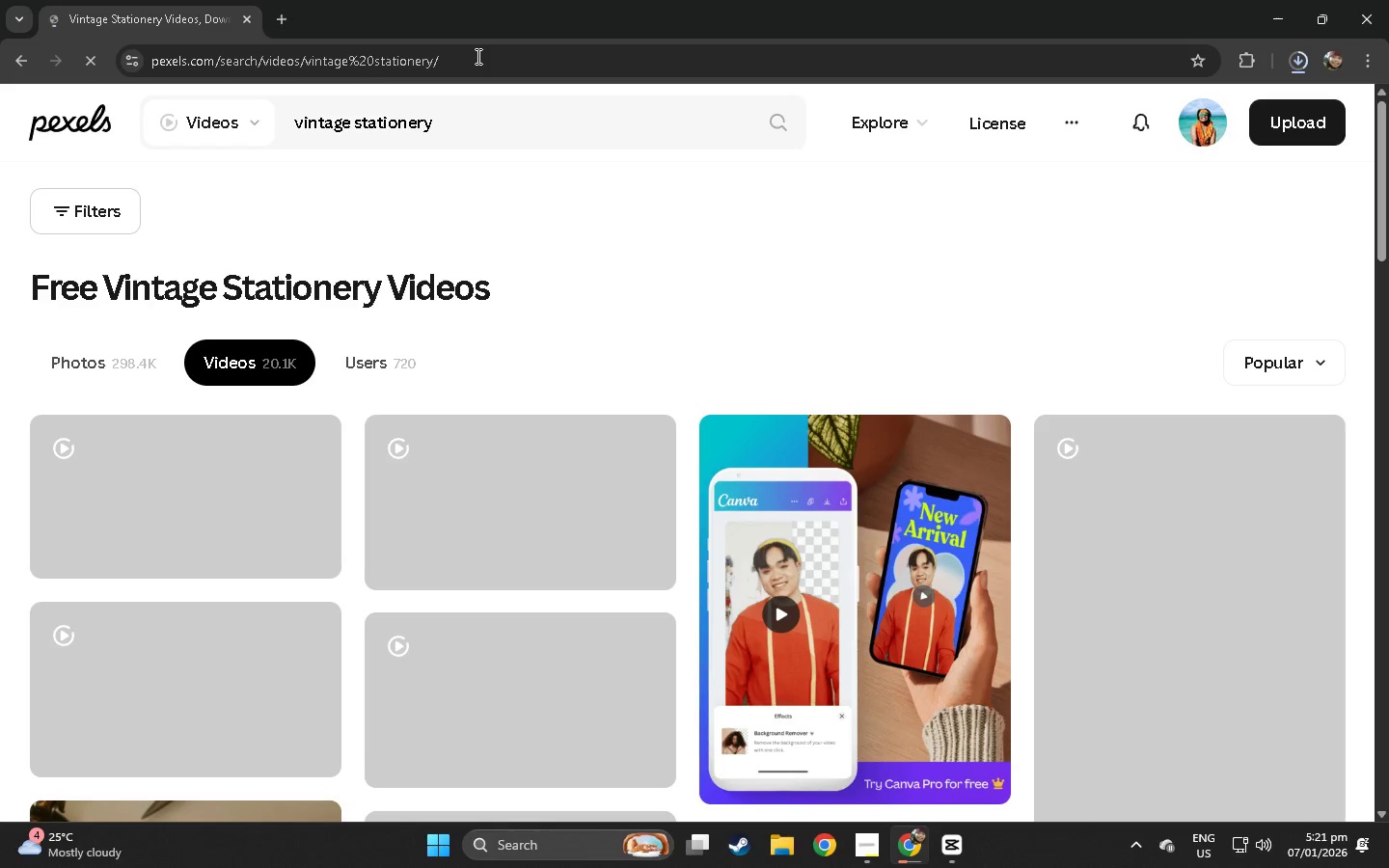 
wait(12.2)
 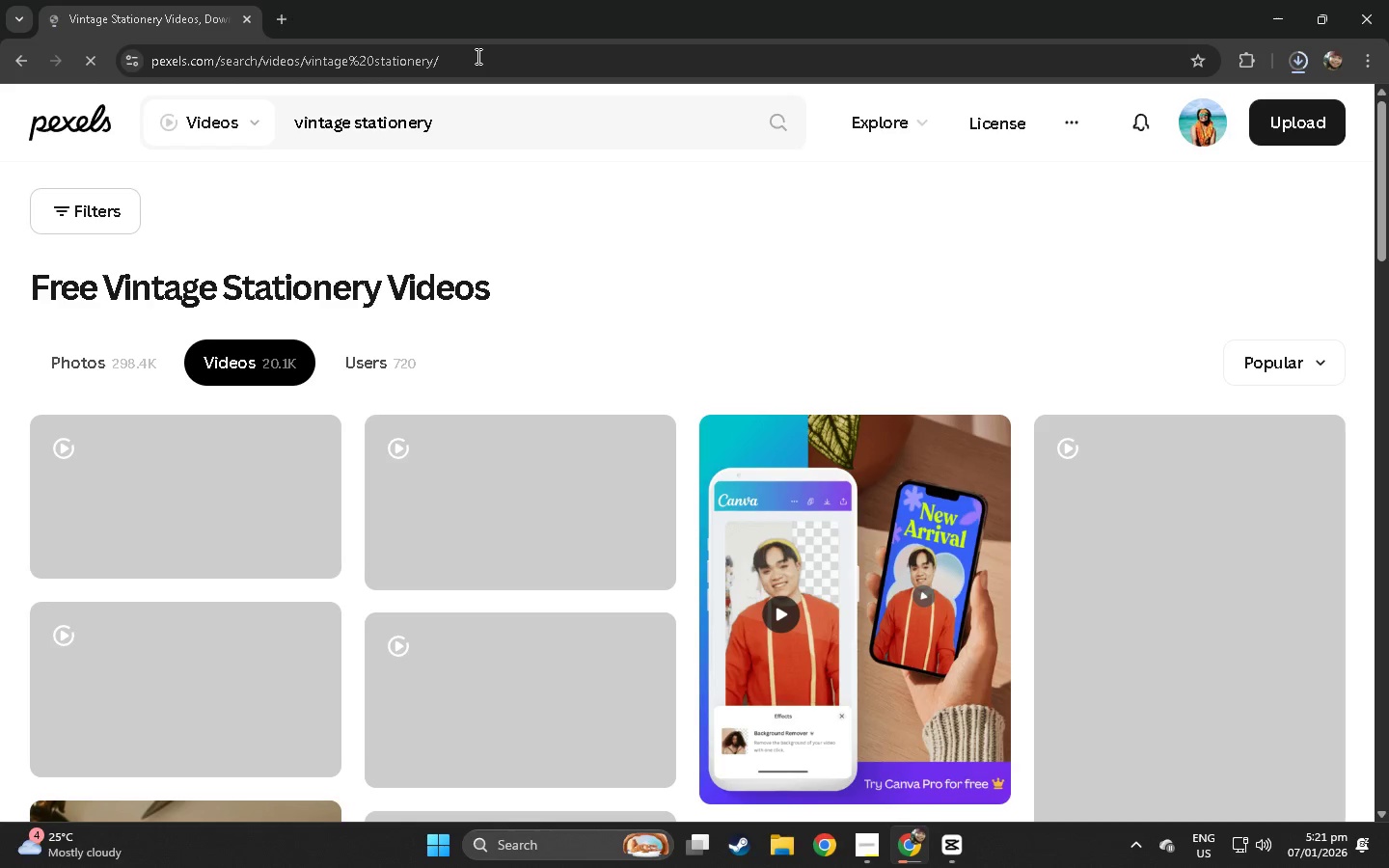 
left_click([1305, 70])
 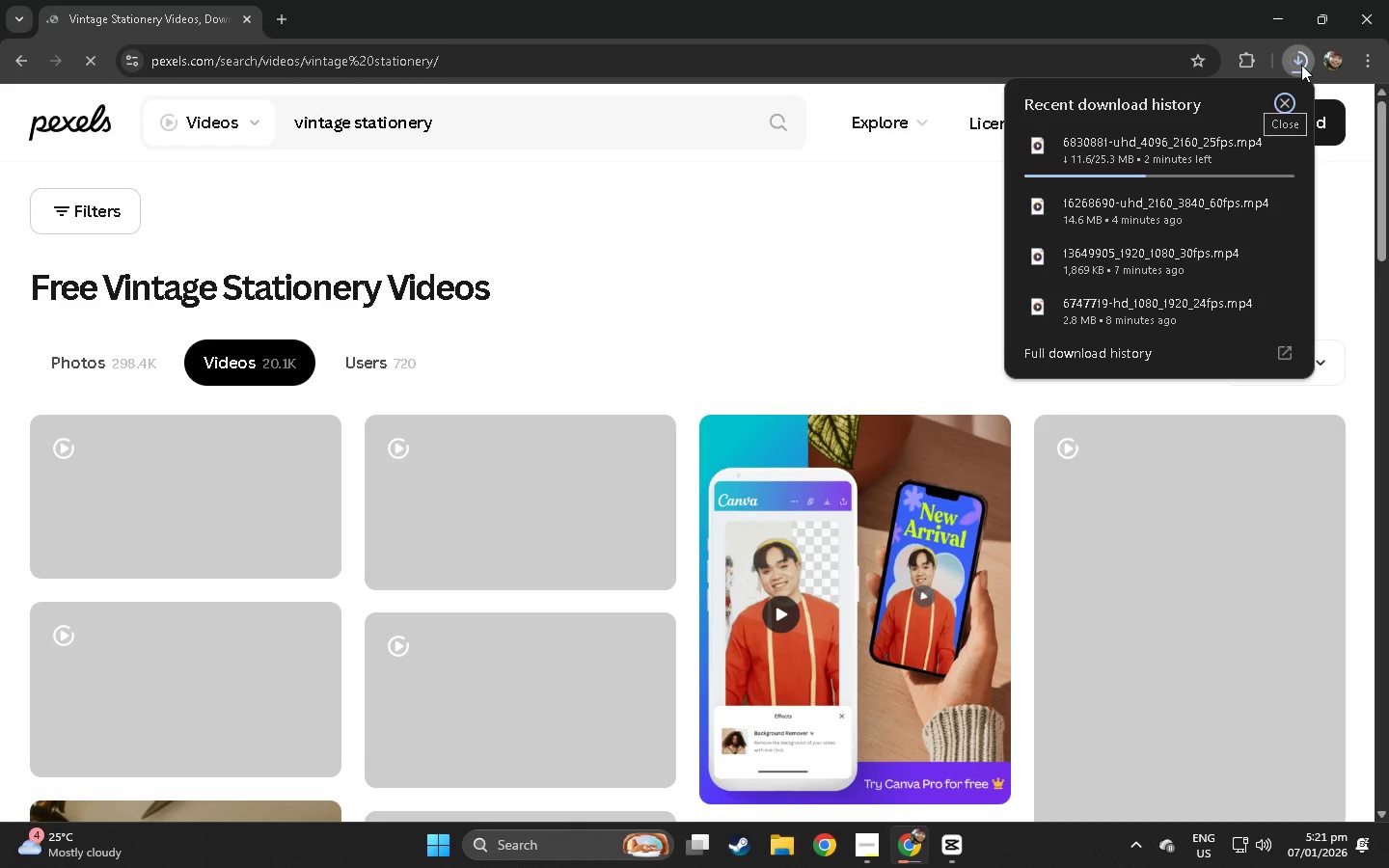 
left_click([1301, 65])
 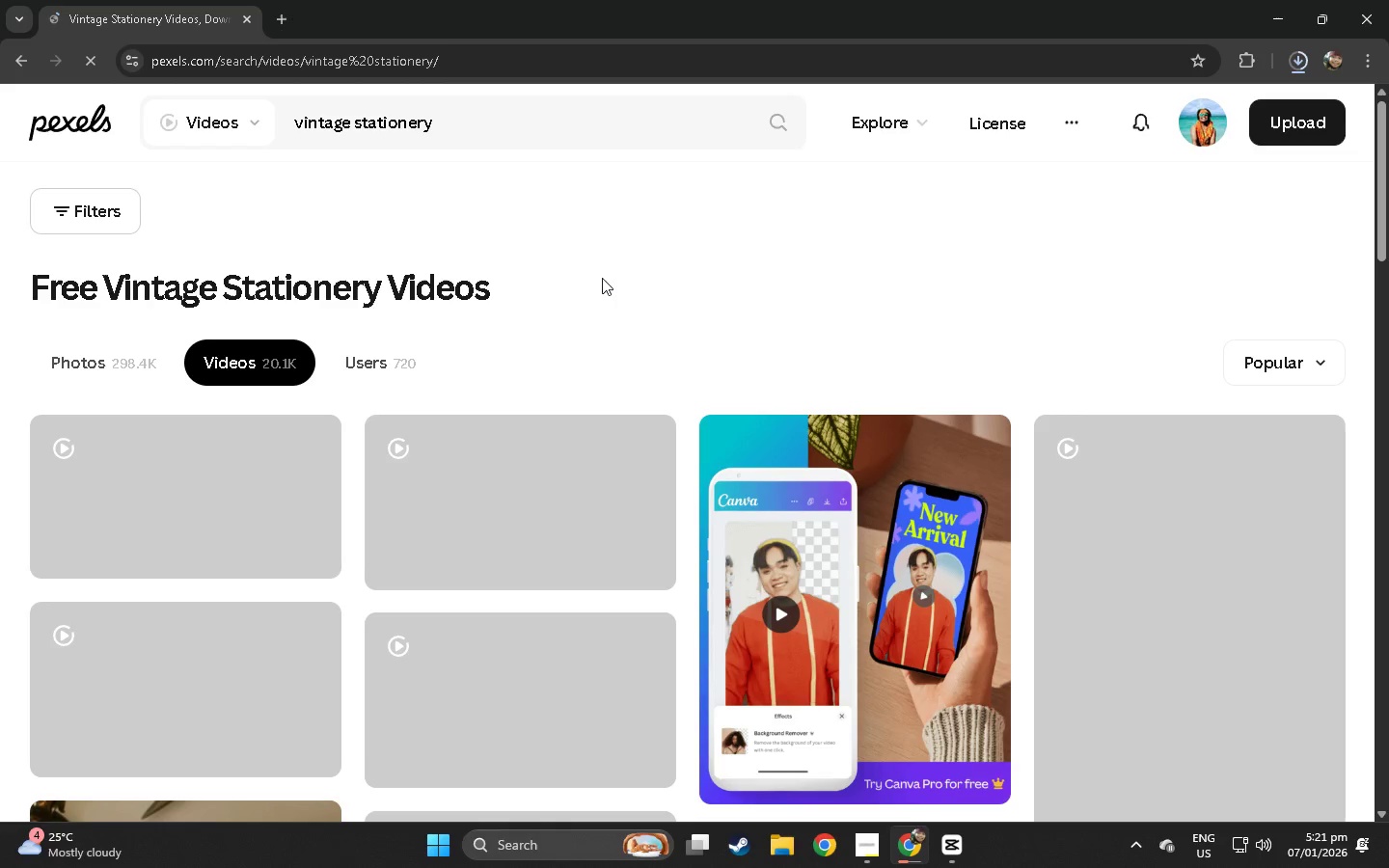 
key(Alt+AltLeft)
 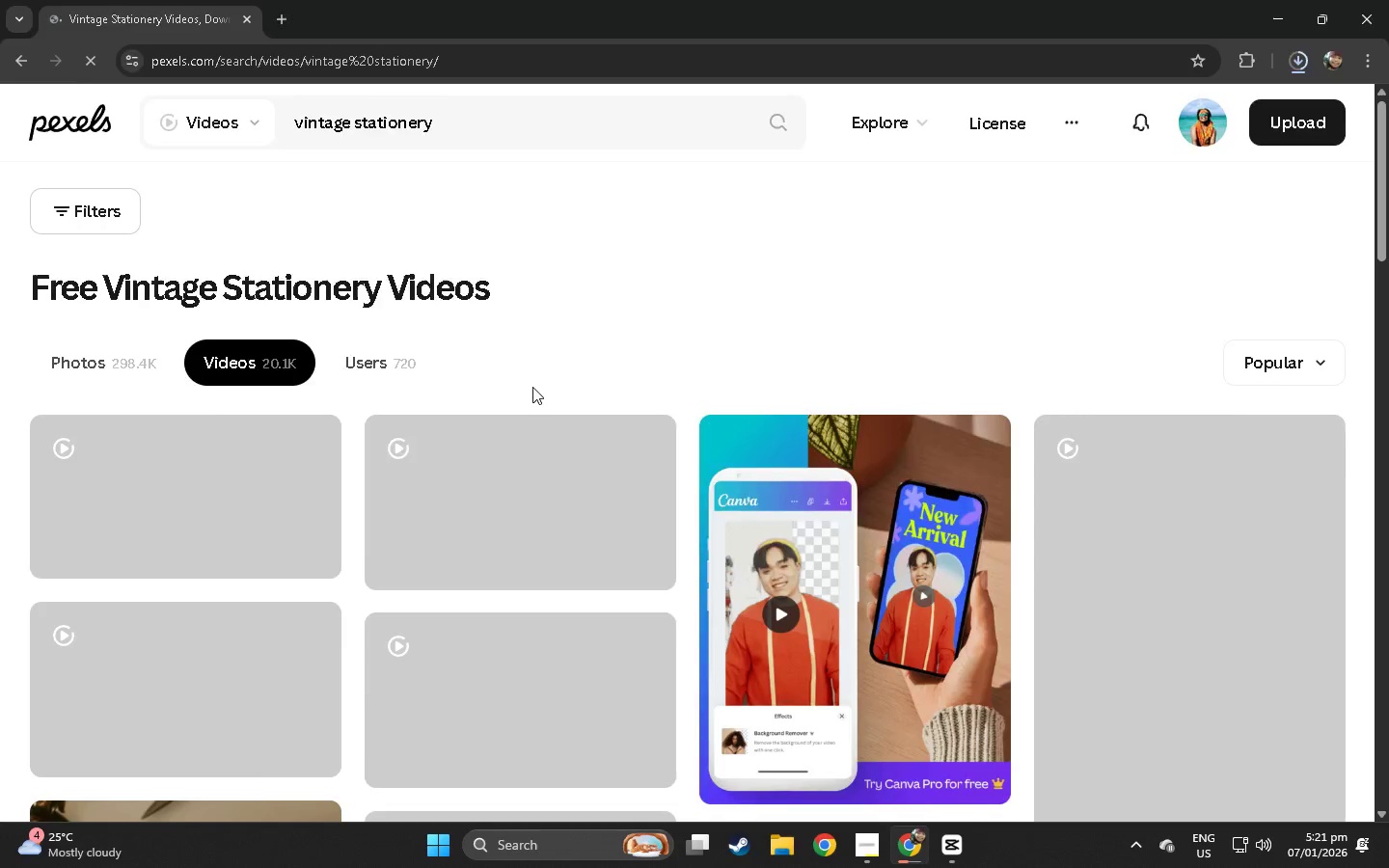 
key(Alt+Tab)